 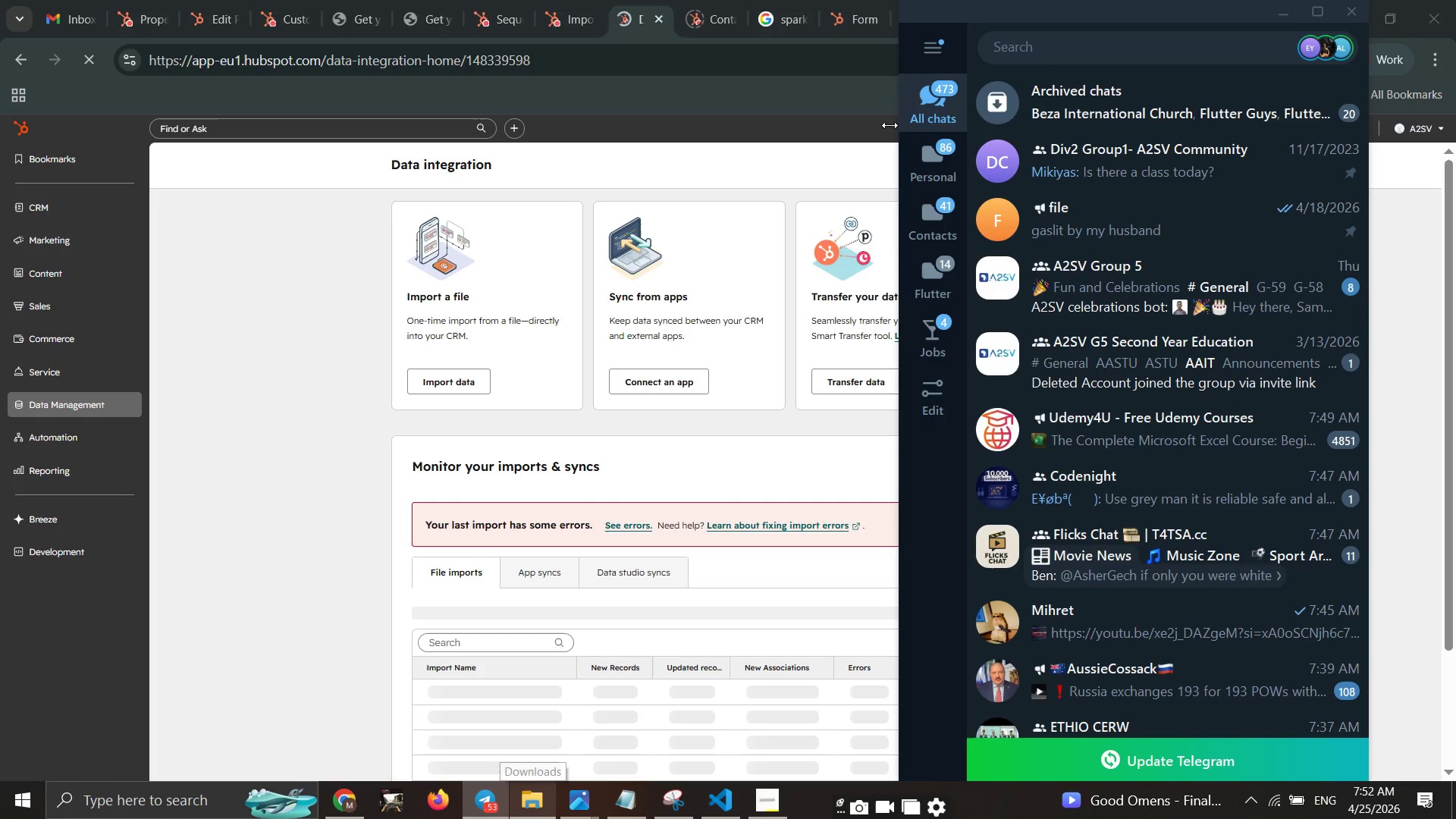 
left_click([978, 775])
 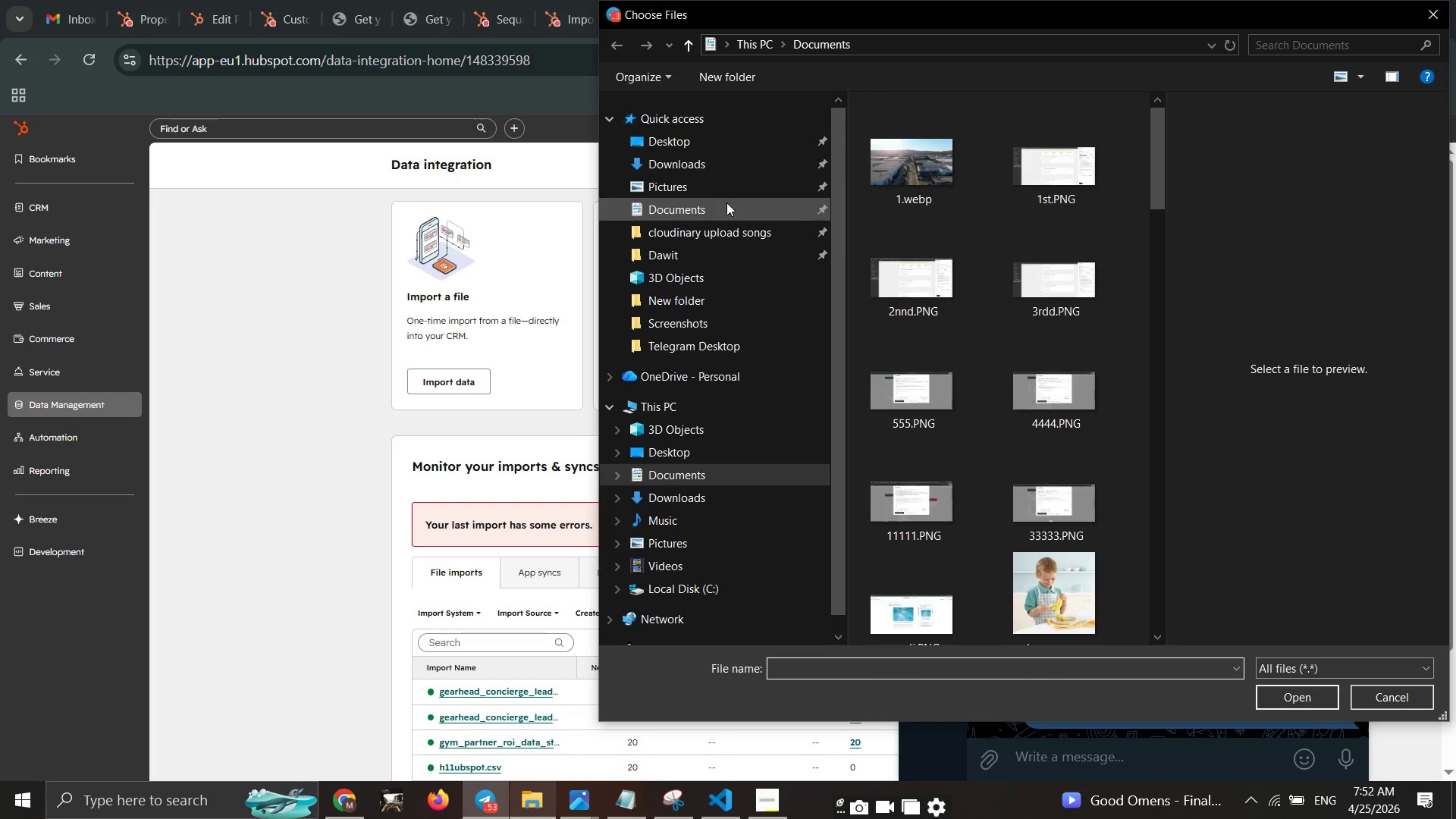 
left_click([714, 164])
 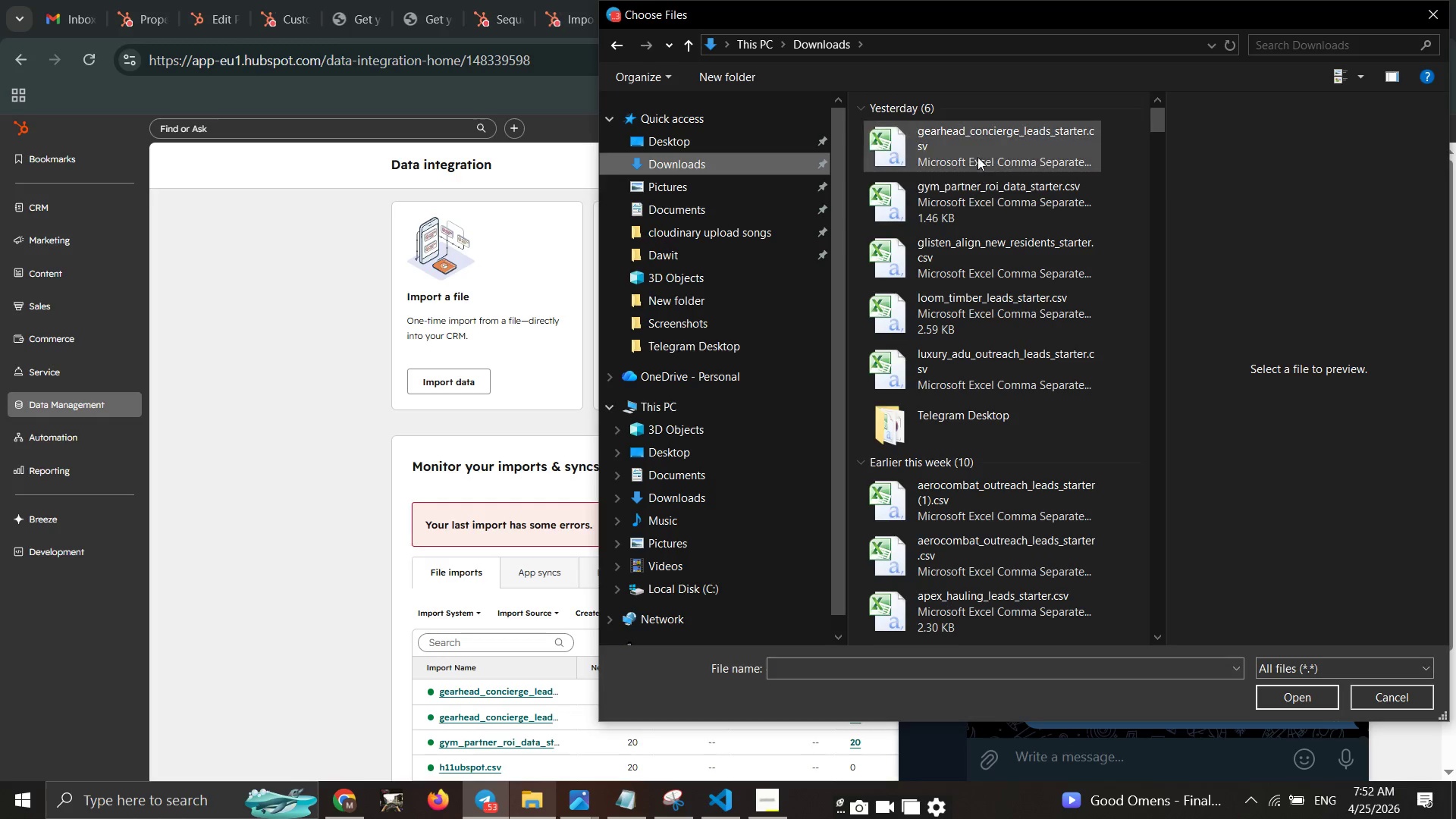 
left_click([980, 142])
 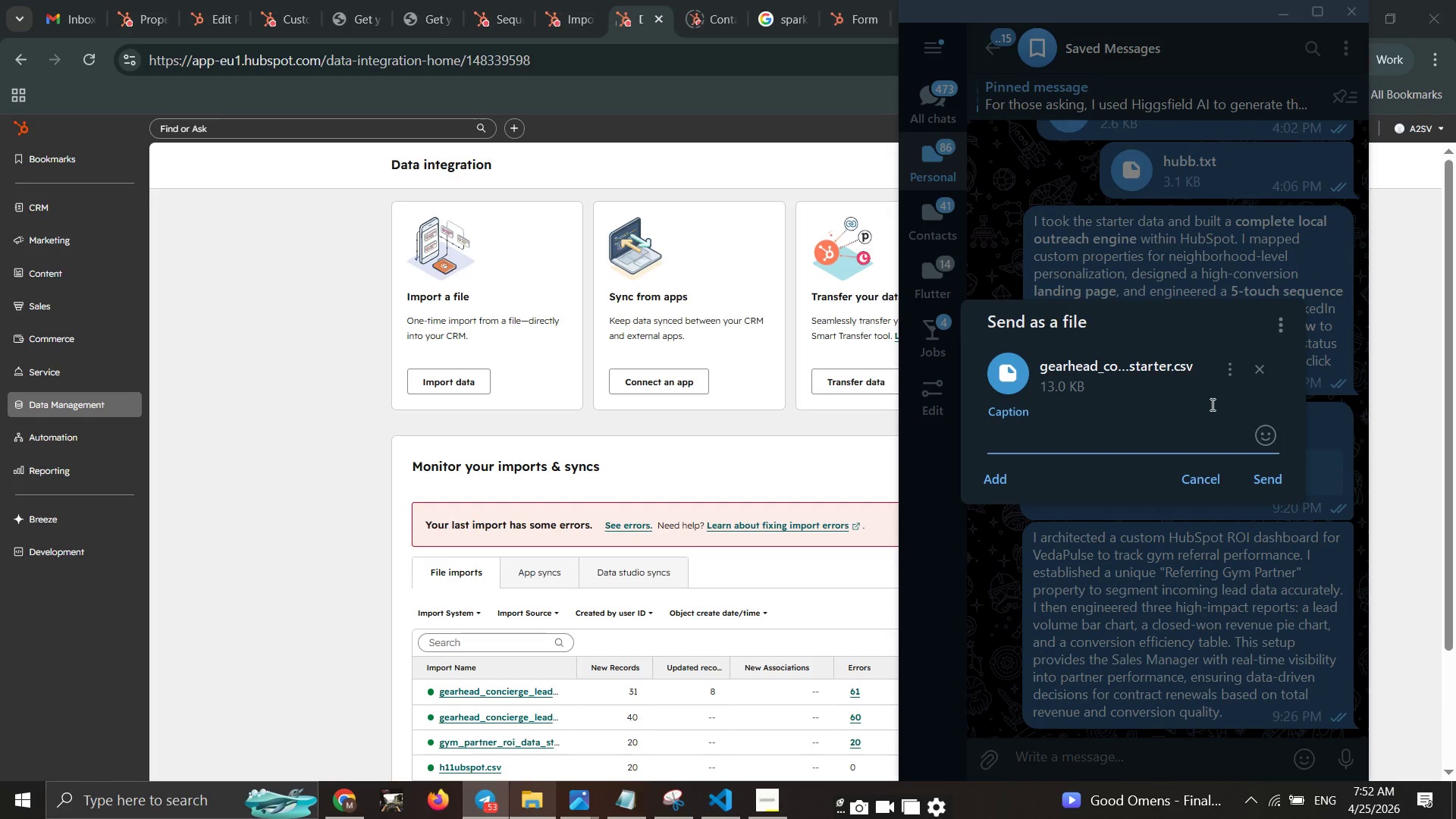 
wait(5.36)
 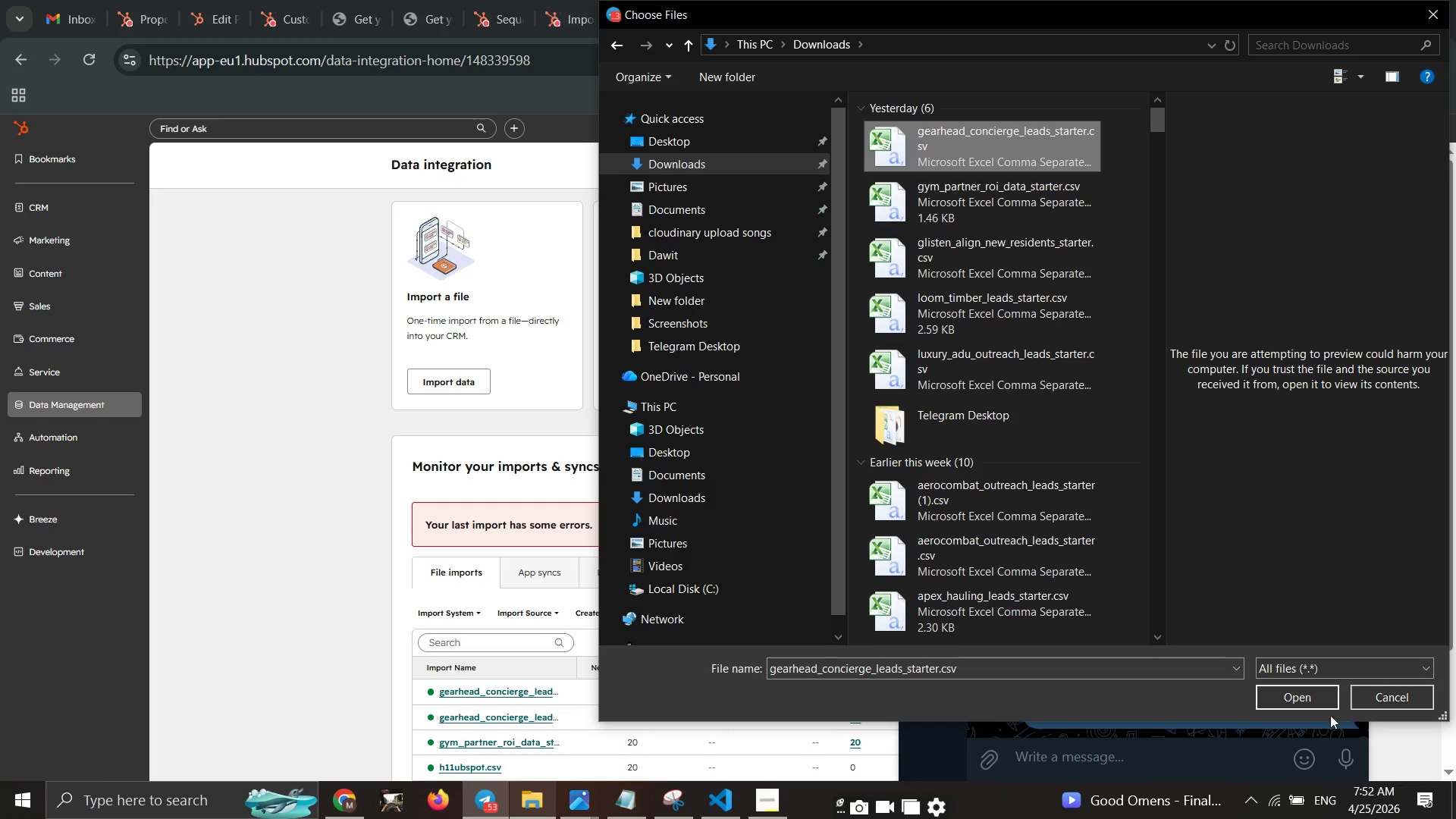 
left_click([1273, 483])
 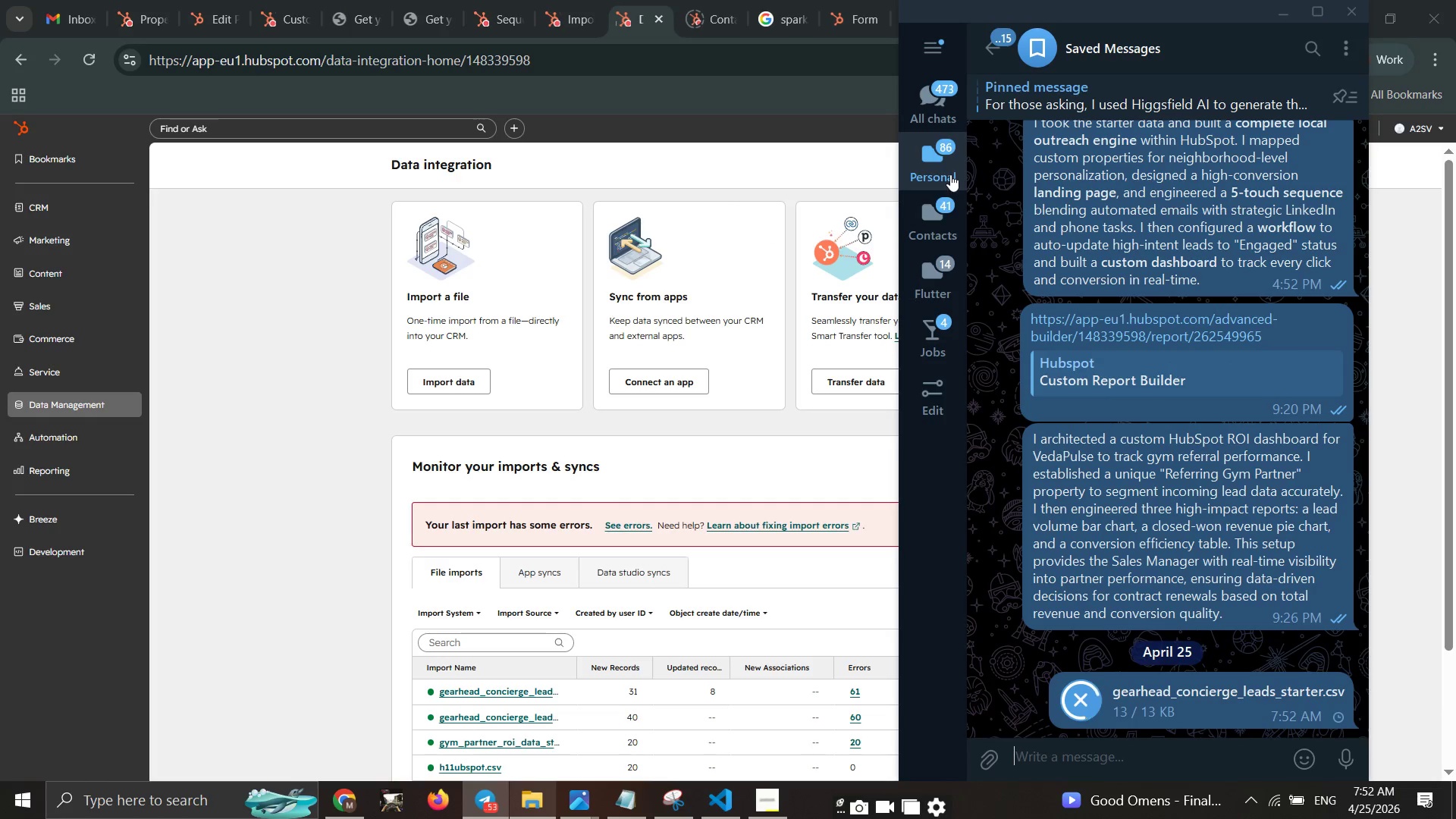 
left_click([937, 140])
 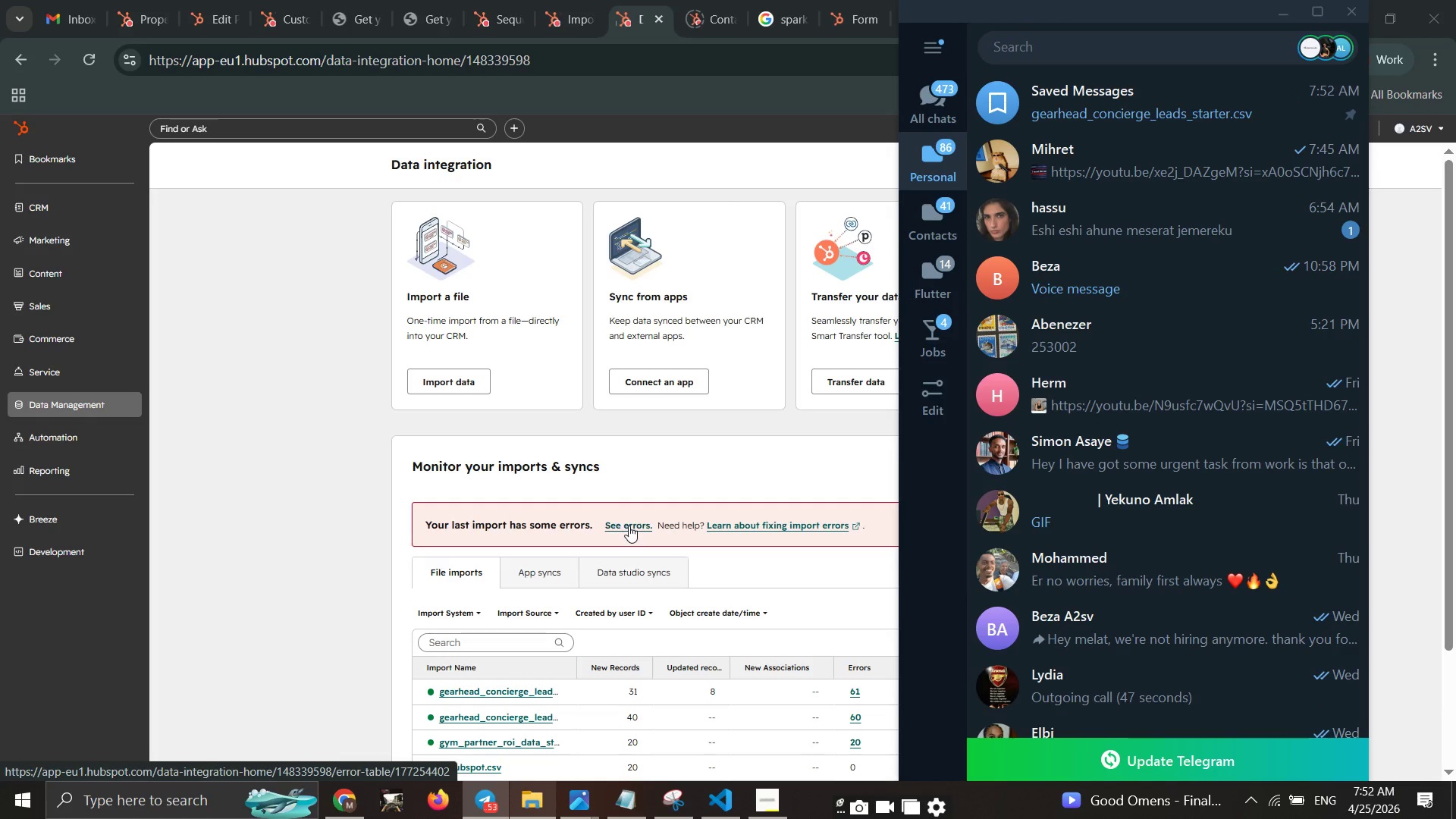 
left_click([629, 528])
 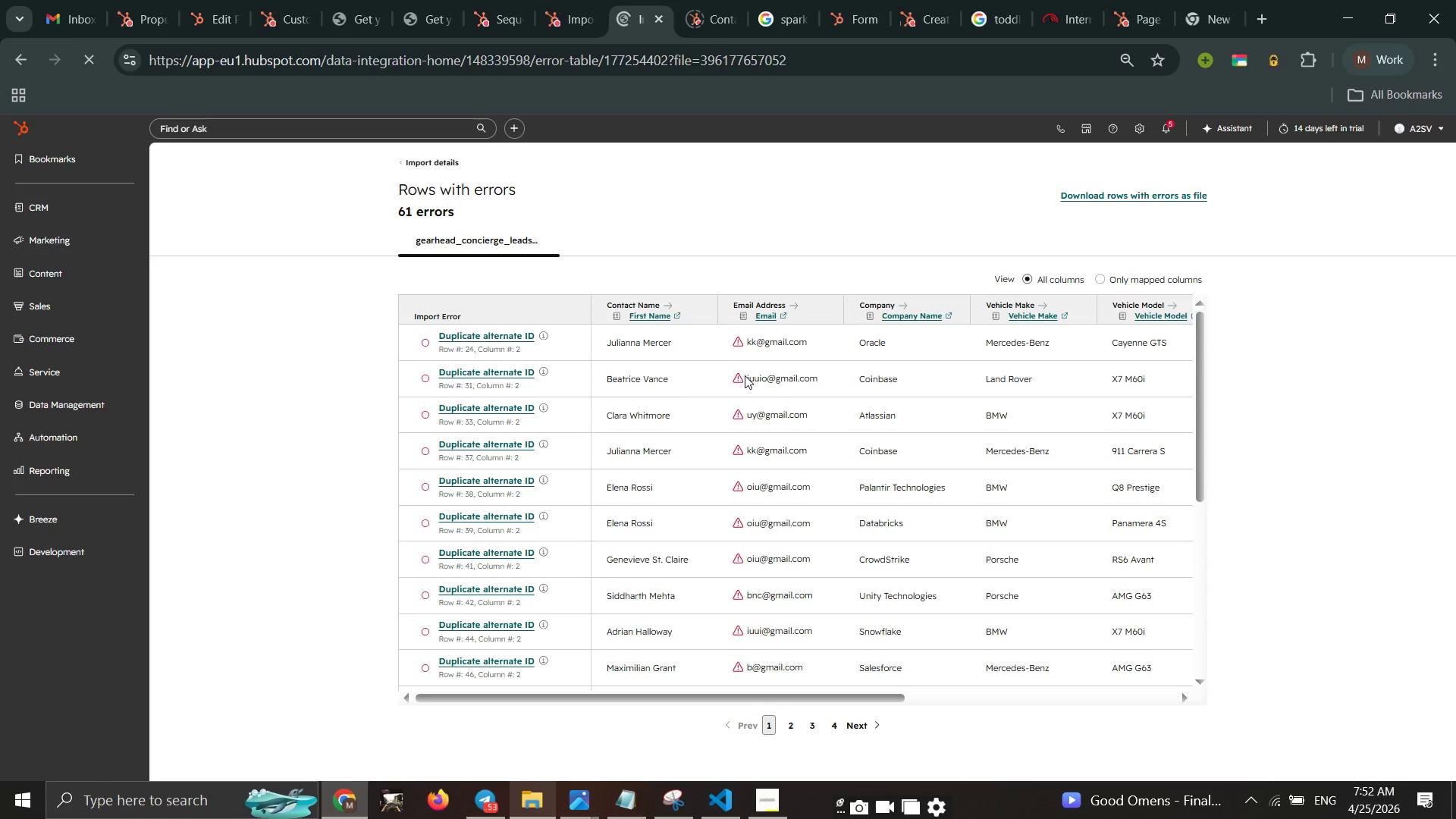 
wait(12.47)
 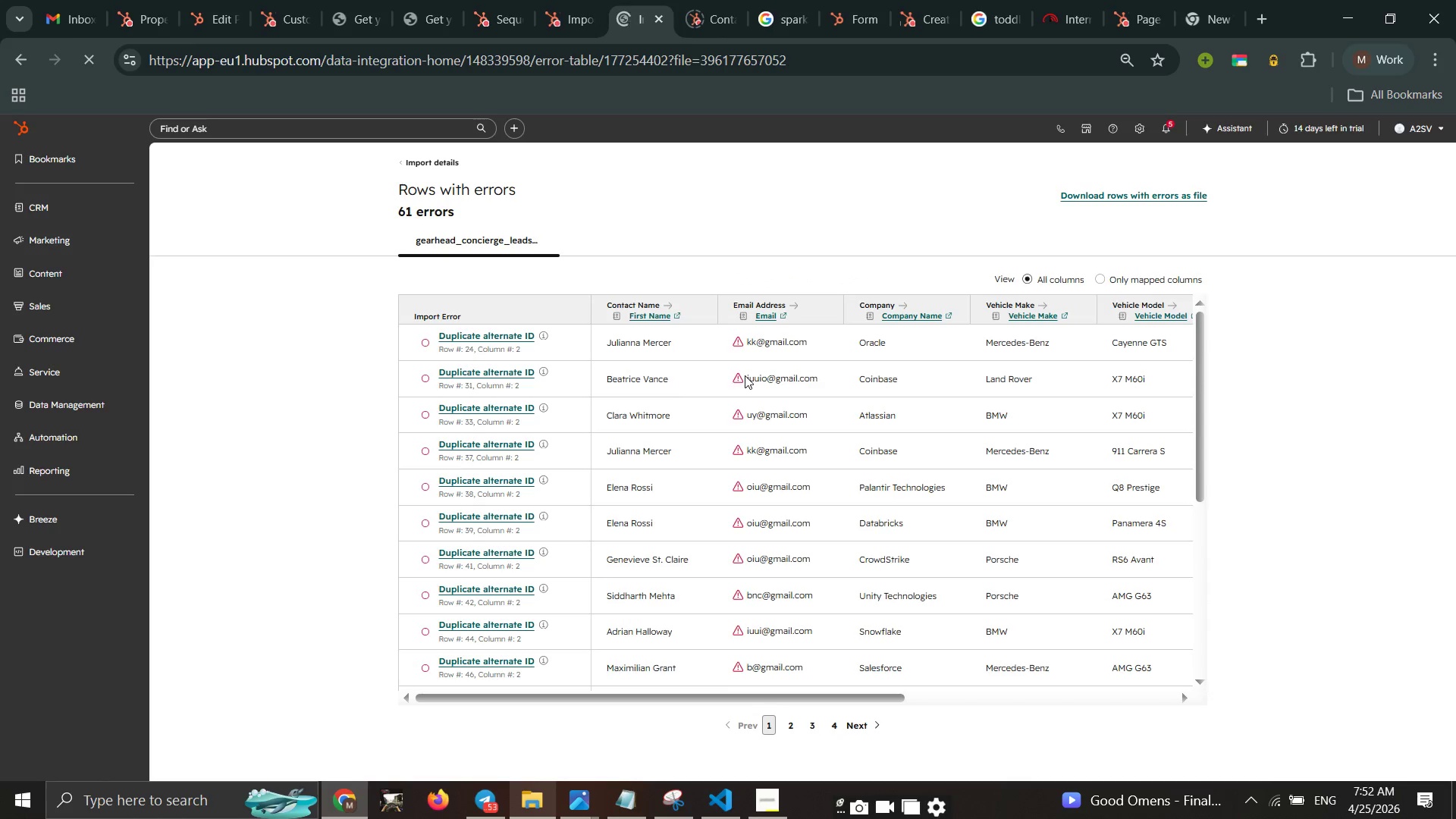 
scroll: coordinate [535, 393], scroll_direction: down, amount: 9.0
 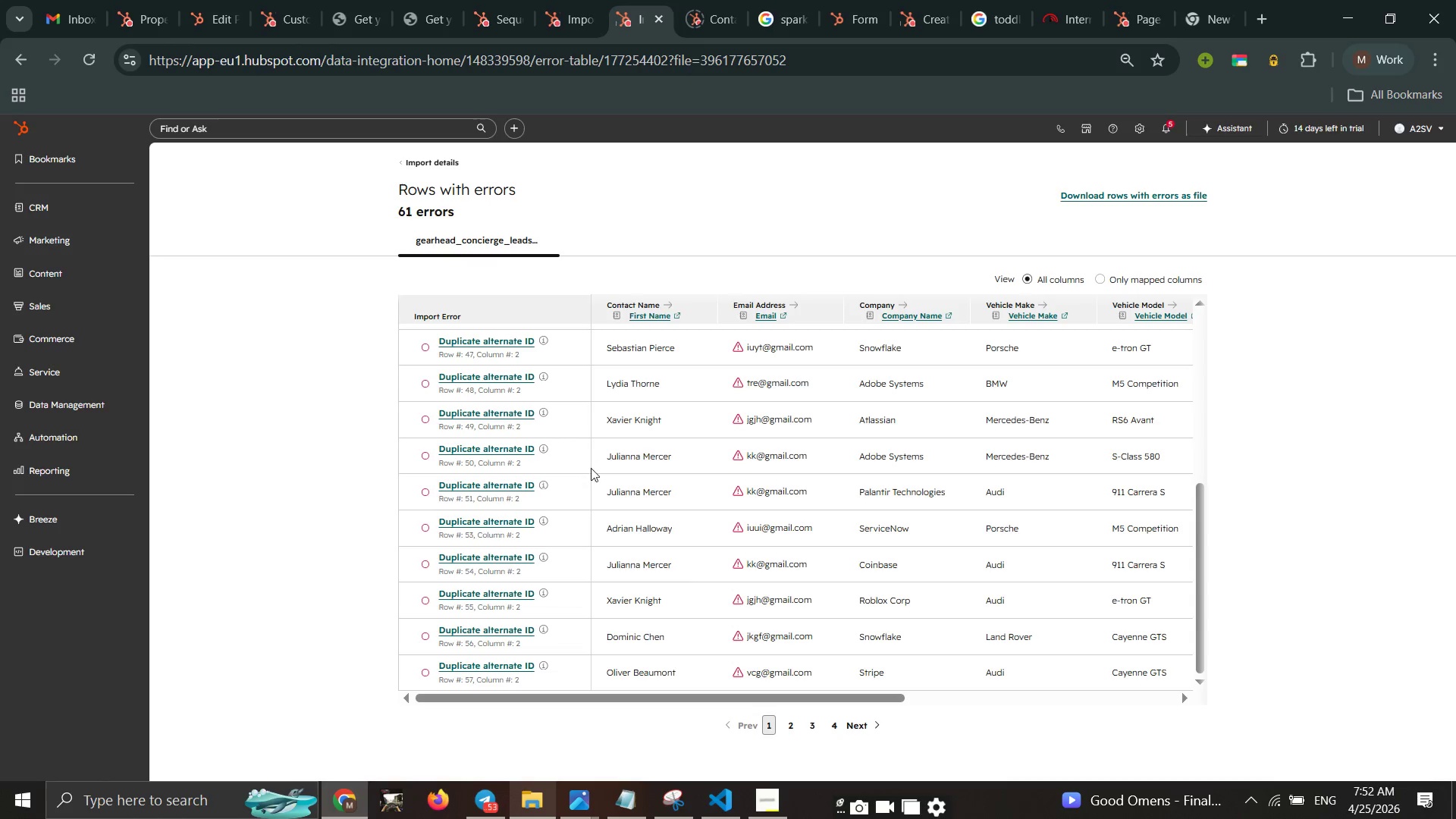 
scroll: coordinate [569, 483], scroll_direction: up, amount: 3.0
 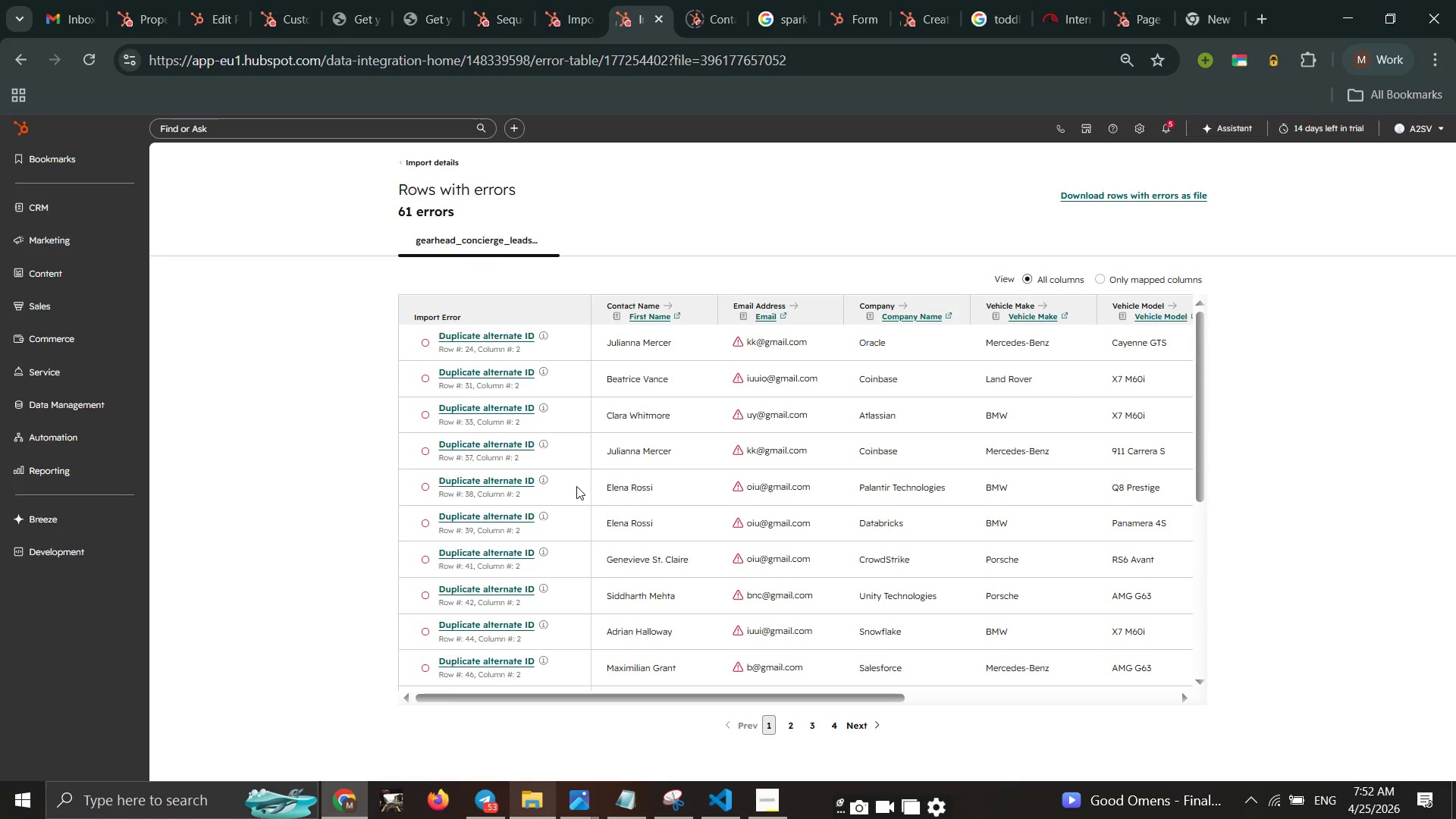 
scroll: coordinate [695, 495], scroll_direction: down, amount: 32.0
 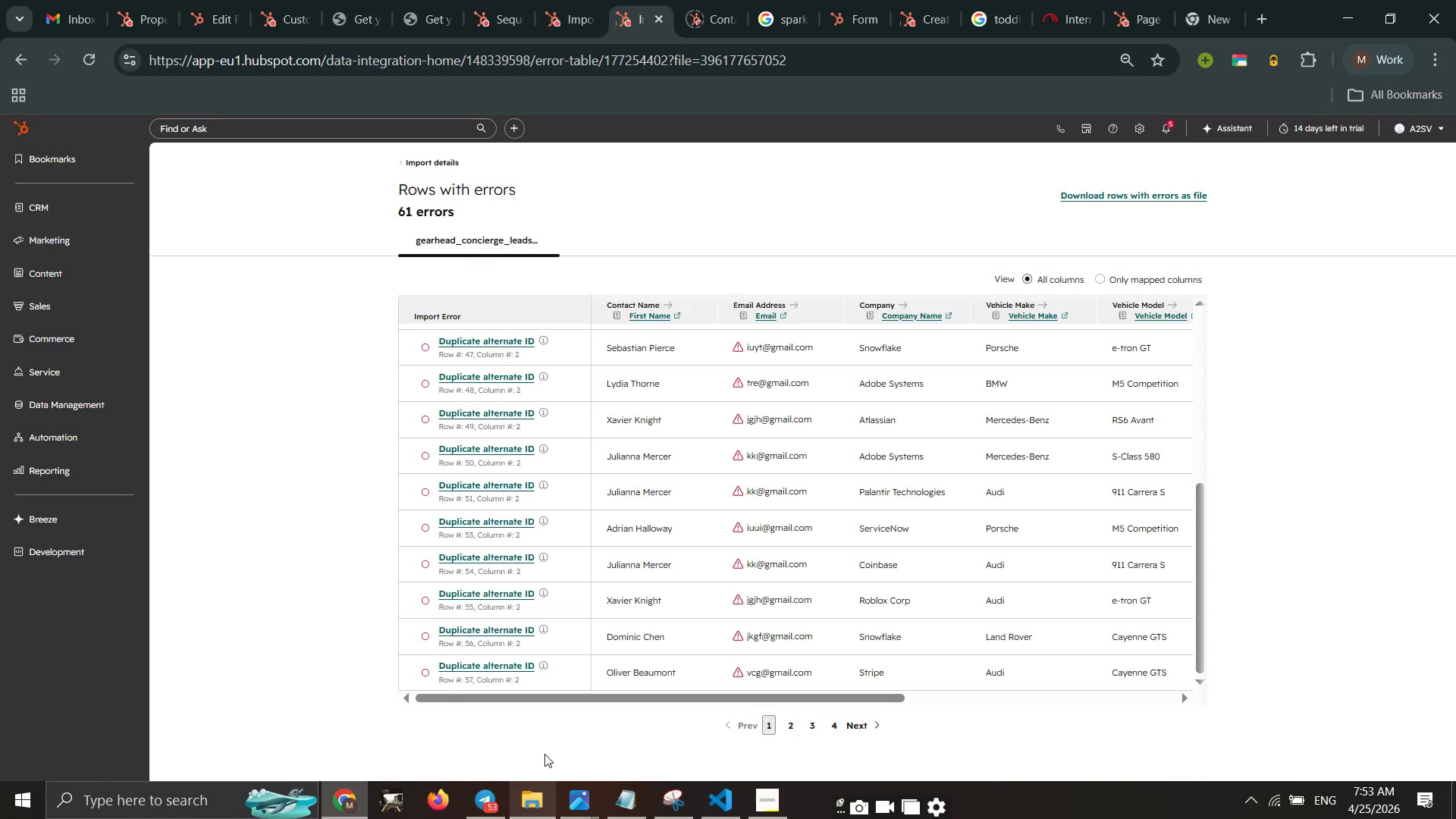 
wait(48.33)
 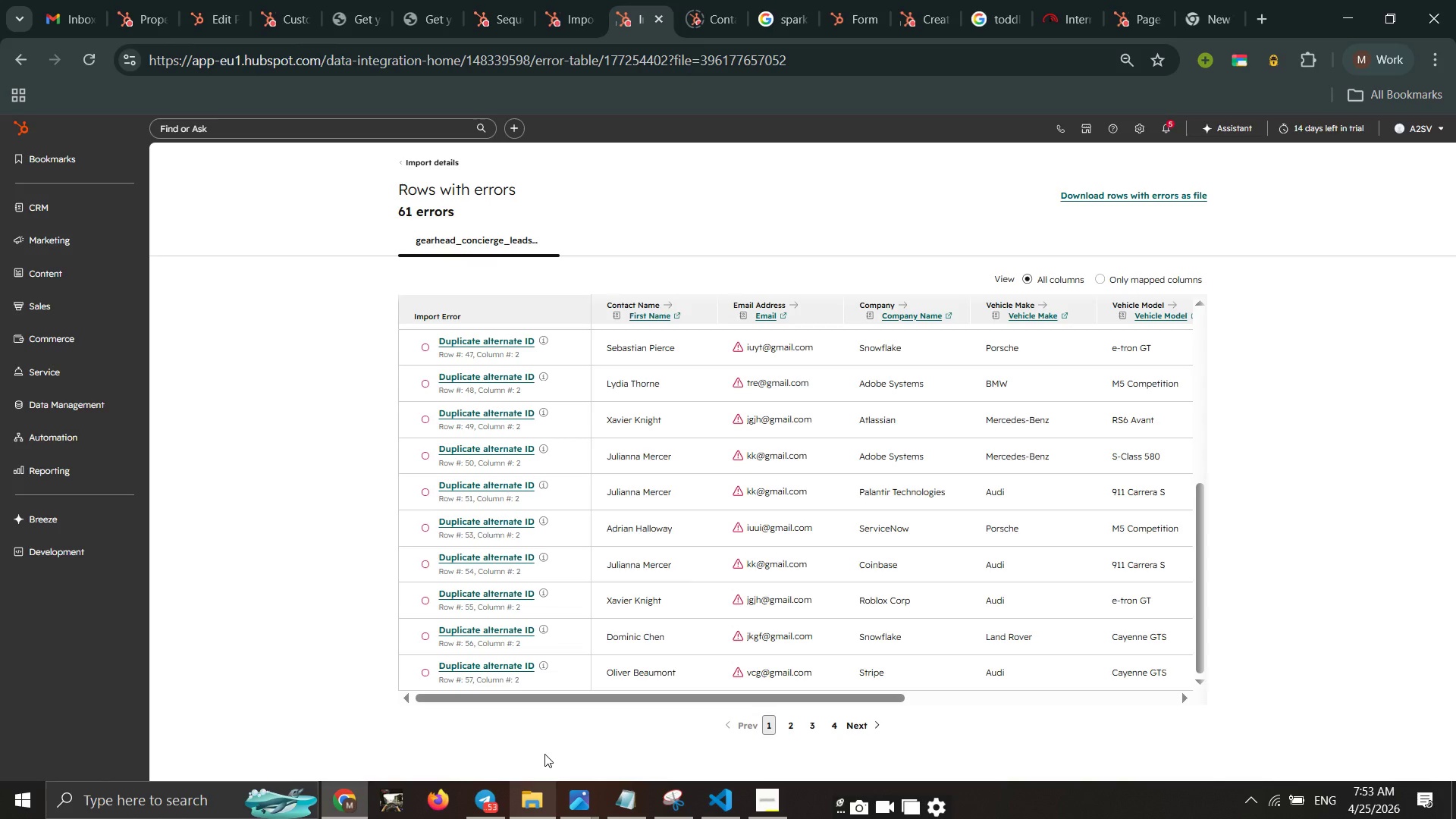 
scroll: coordinate [966, 563], scroll_direction: down, amount: 5.0
 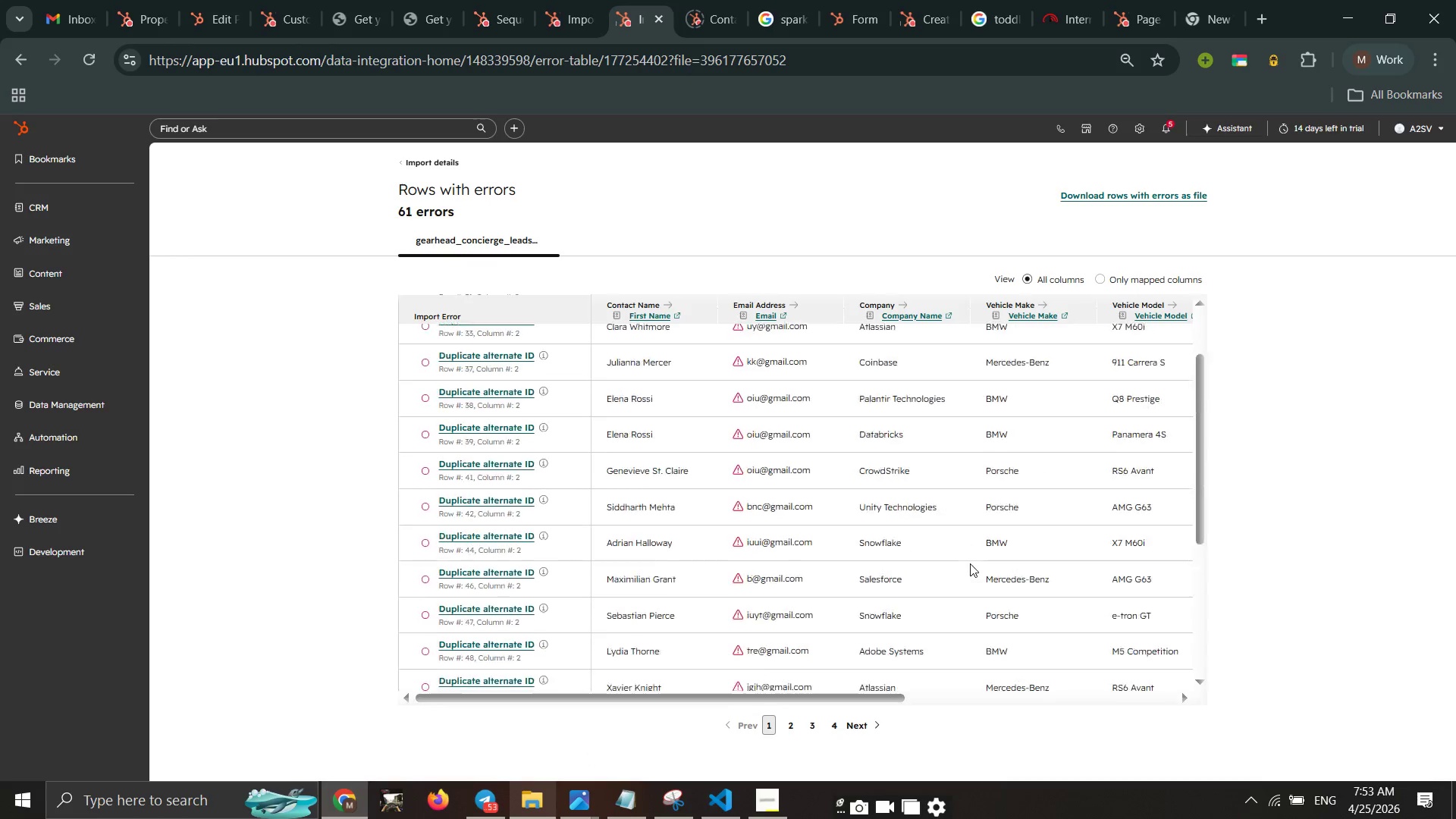 
scroll: coordinate [970, 563], scroll_direction: up, amount: 10.0
 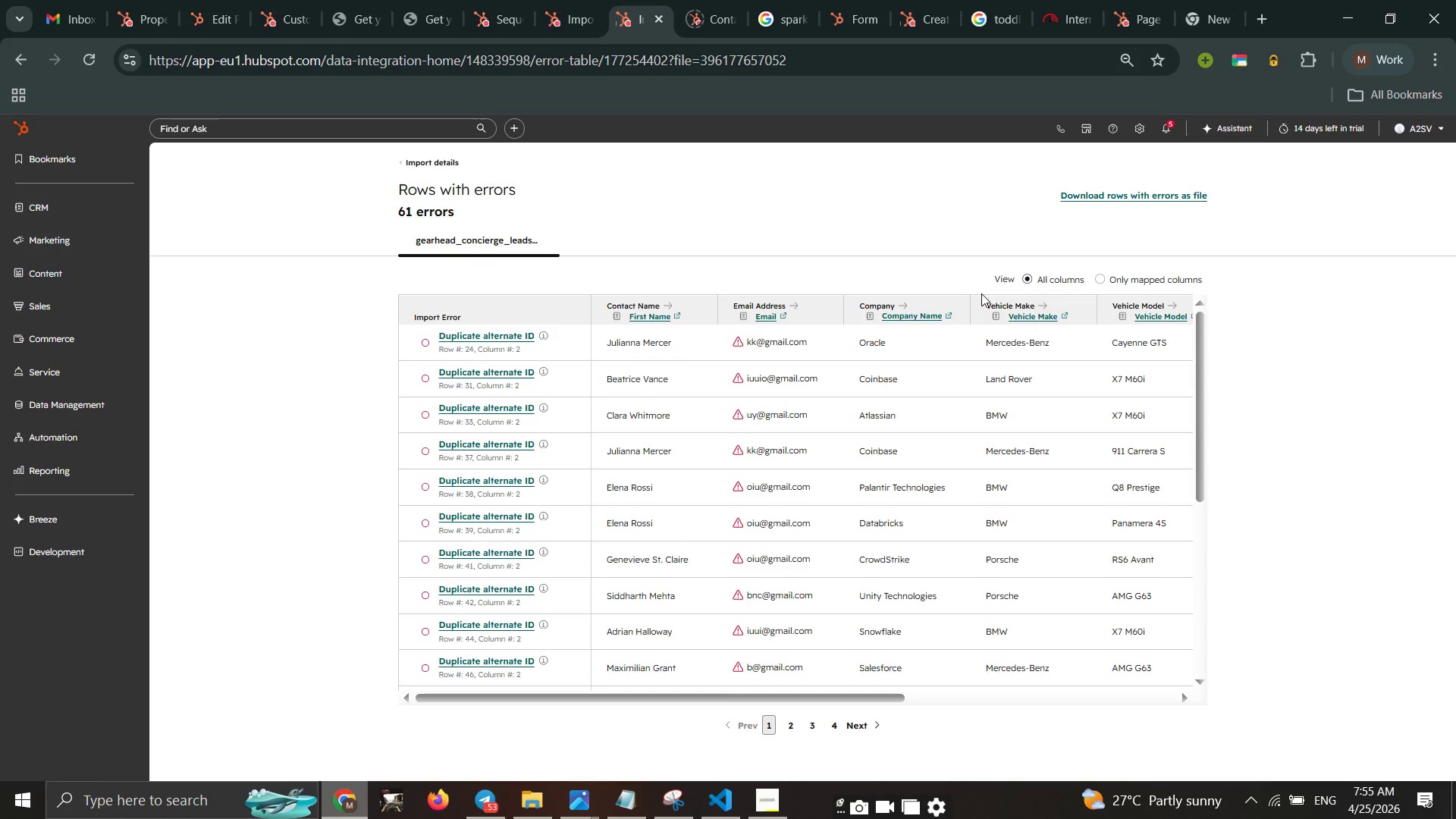 
wait(112.06)
 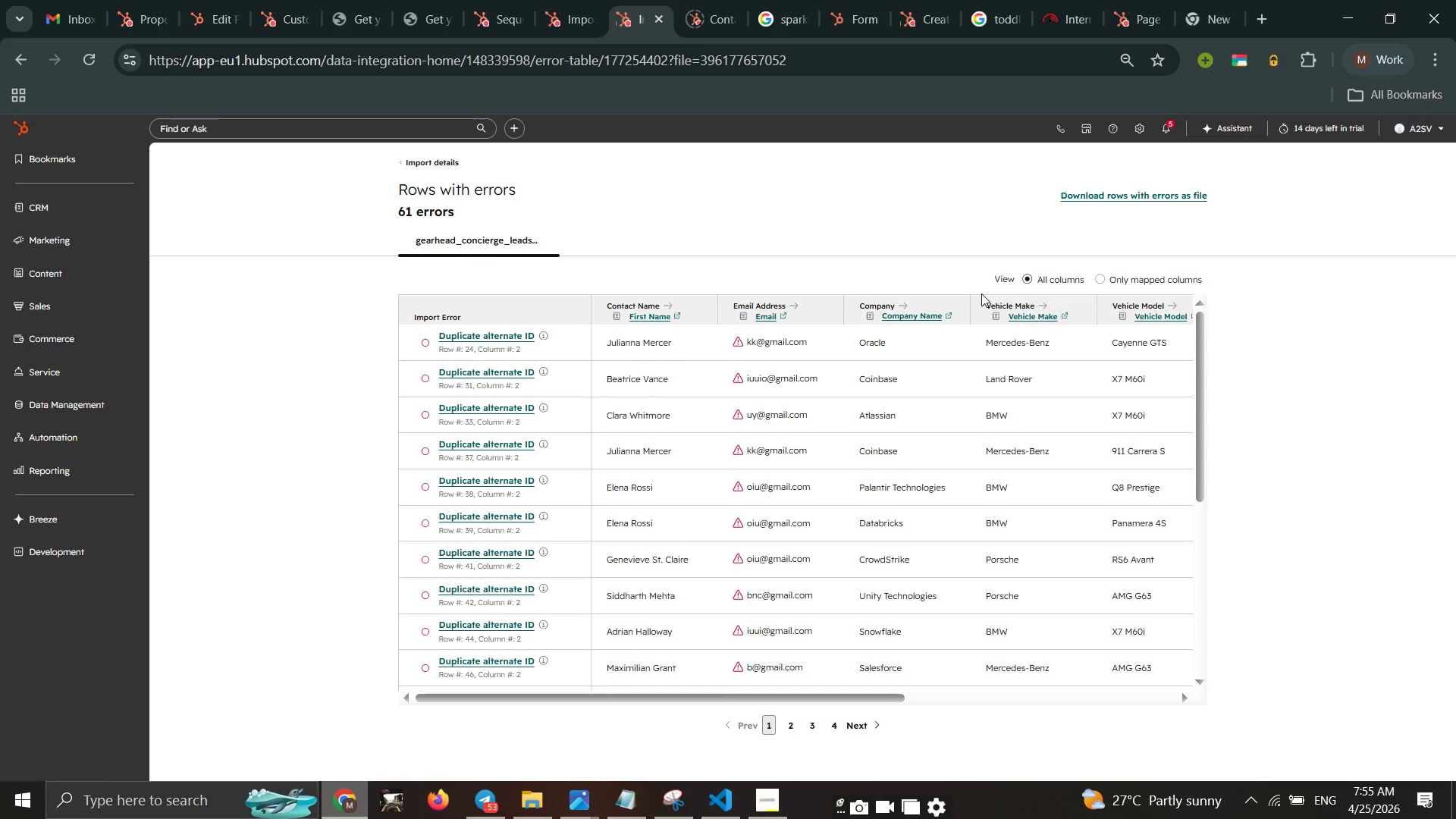 
scroll: coordinate [975, 300], scroll_direction: up, amount: 2.0
 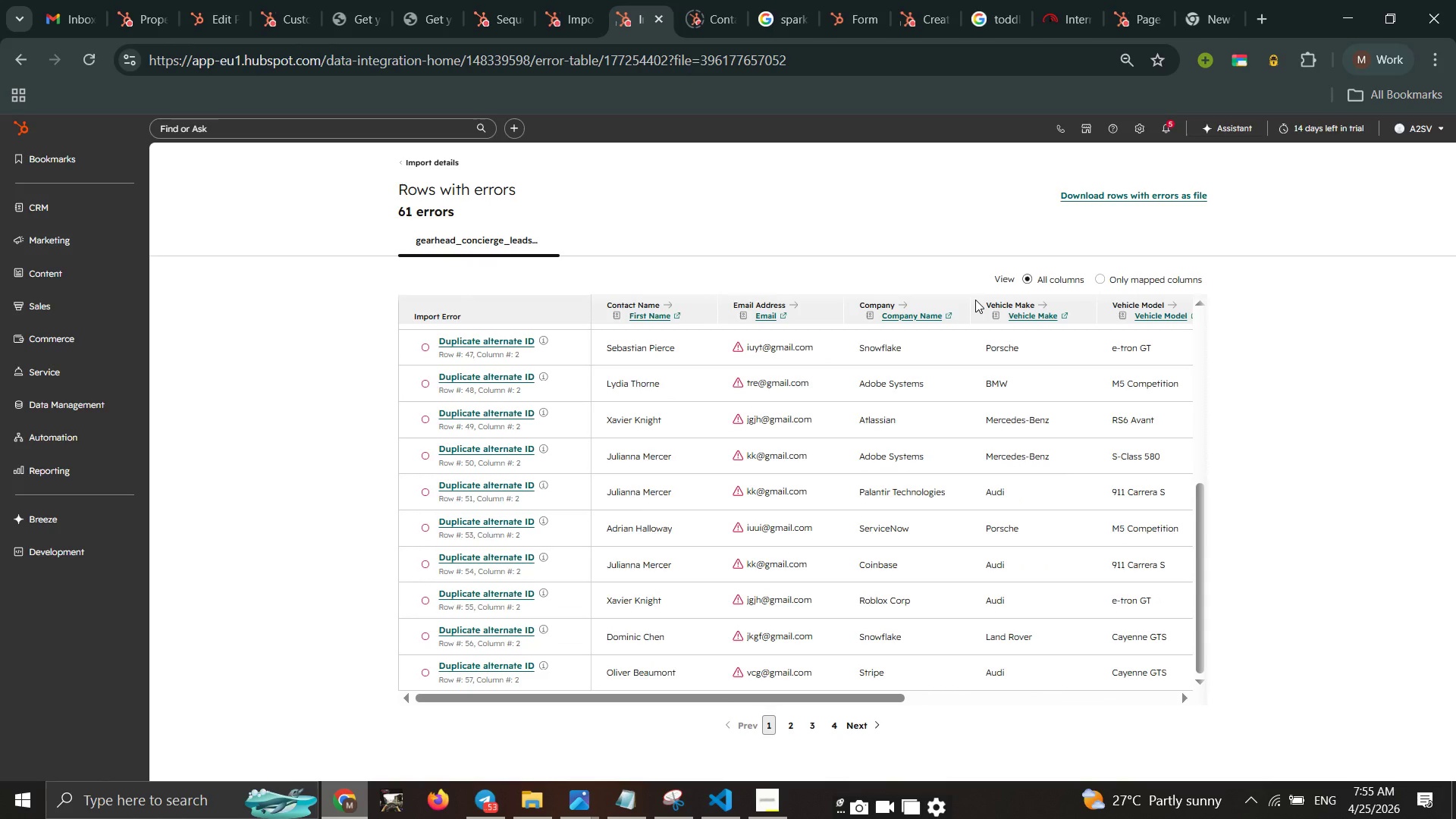 
scroll: coordinate [975, 300], scroll_direction: down, amount: 1.0
 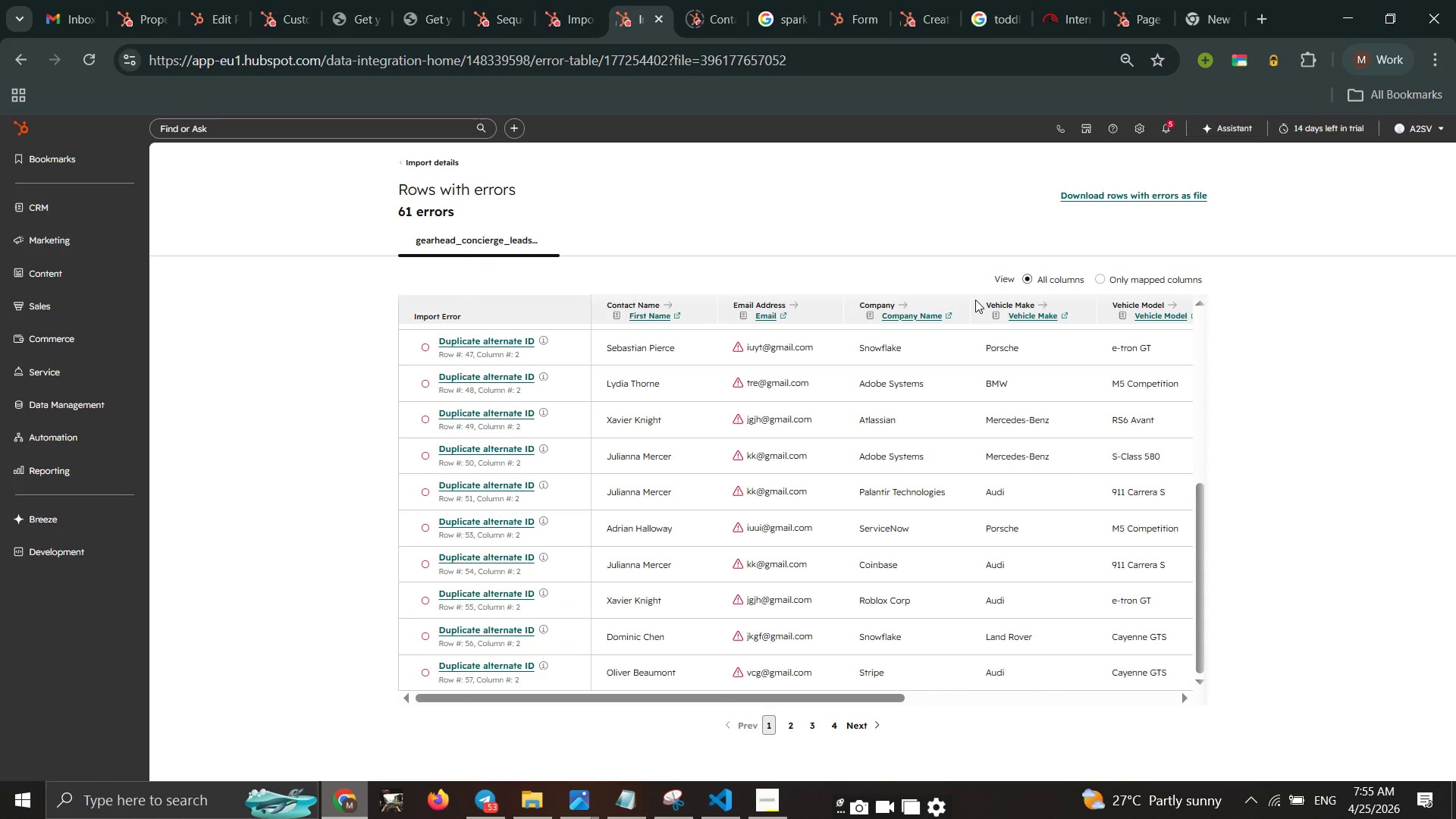 
wait(7.73)
 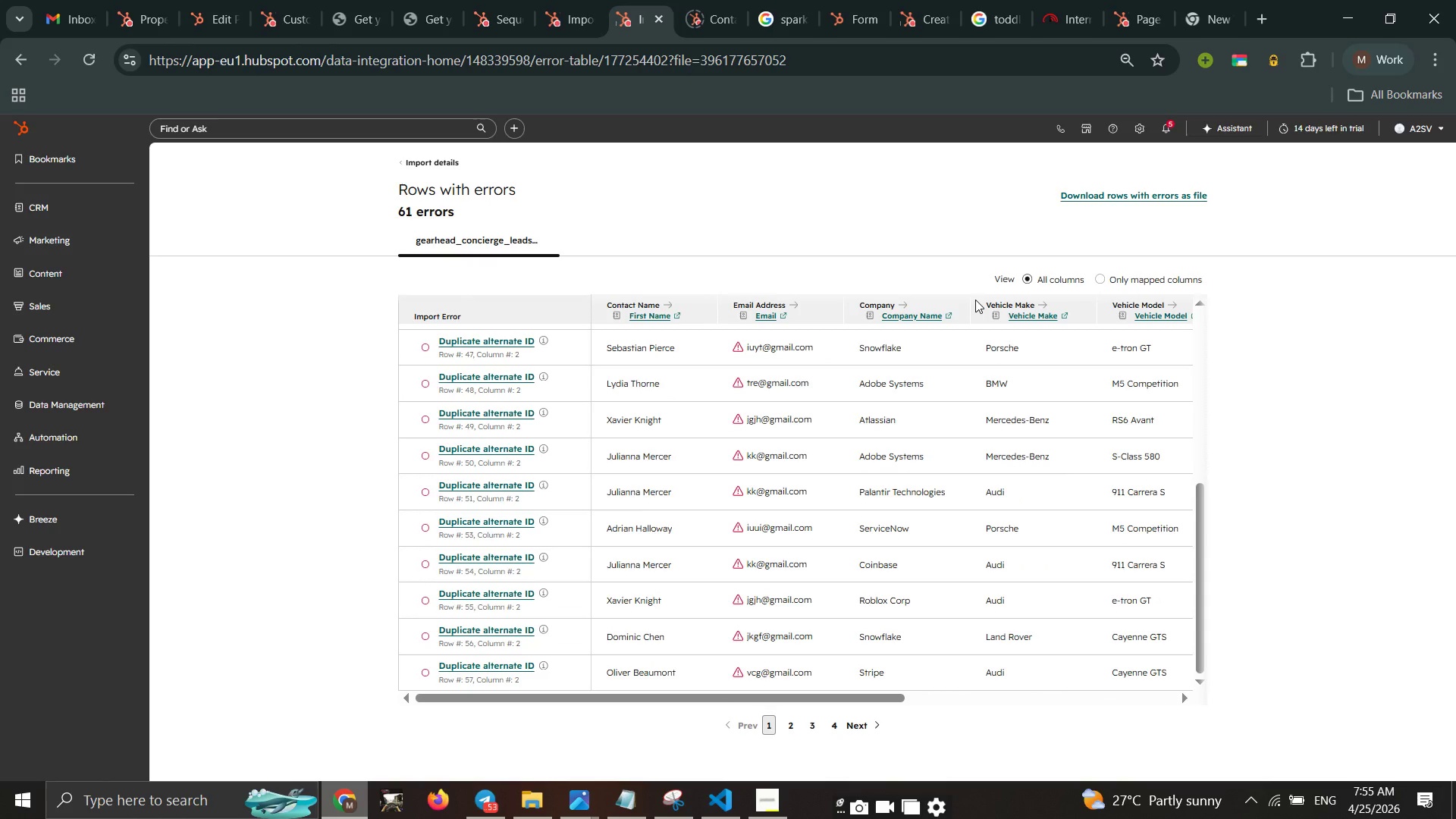 
scroll: coordinate [950, 294], scroll_direction: up, amount: 1.0